 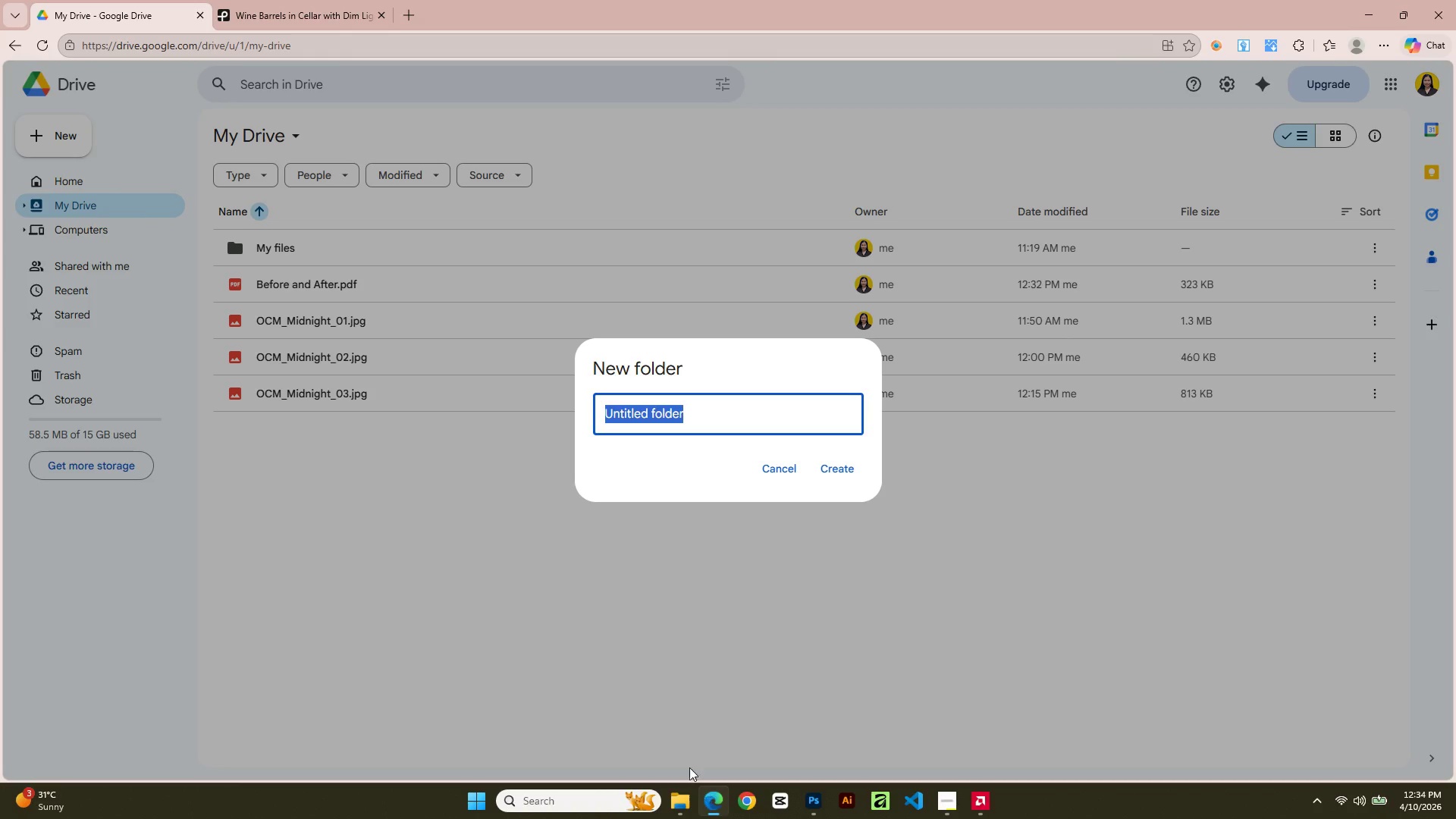 
key(Control+V)
 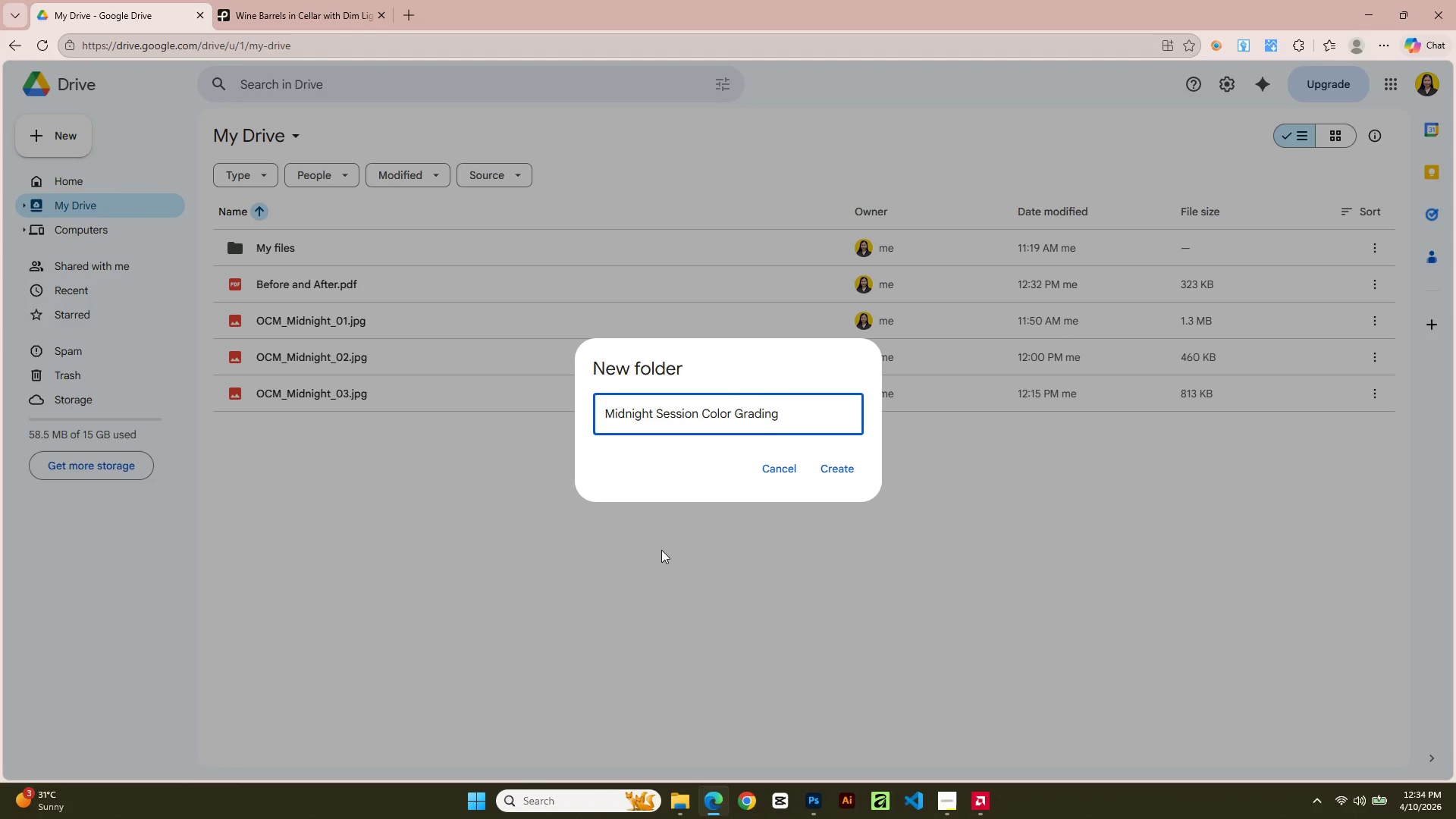 
type( Photos)
 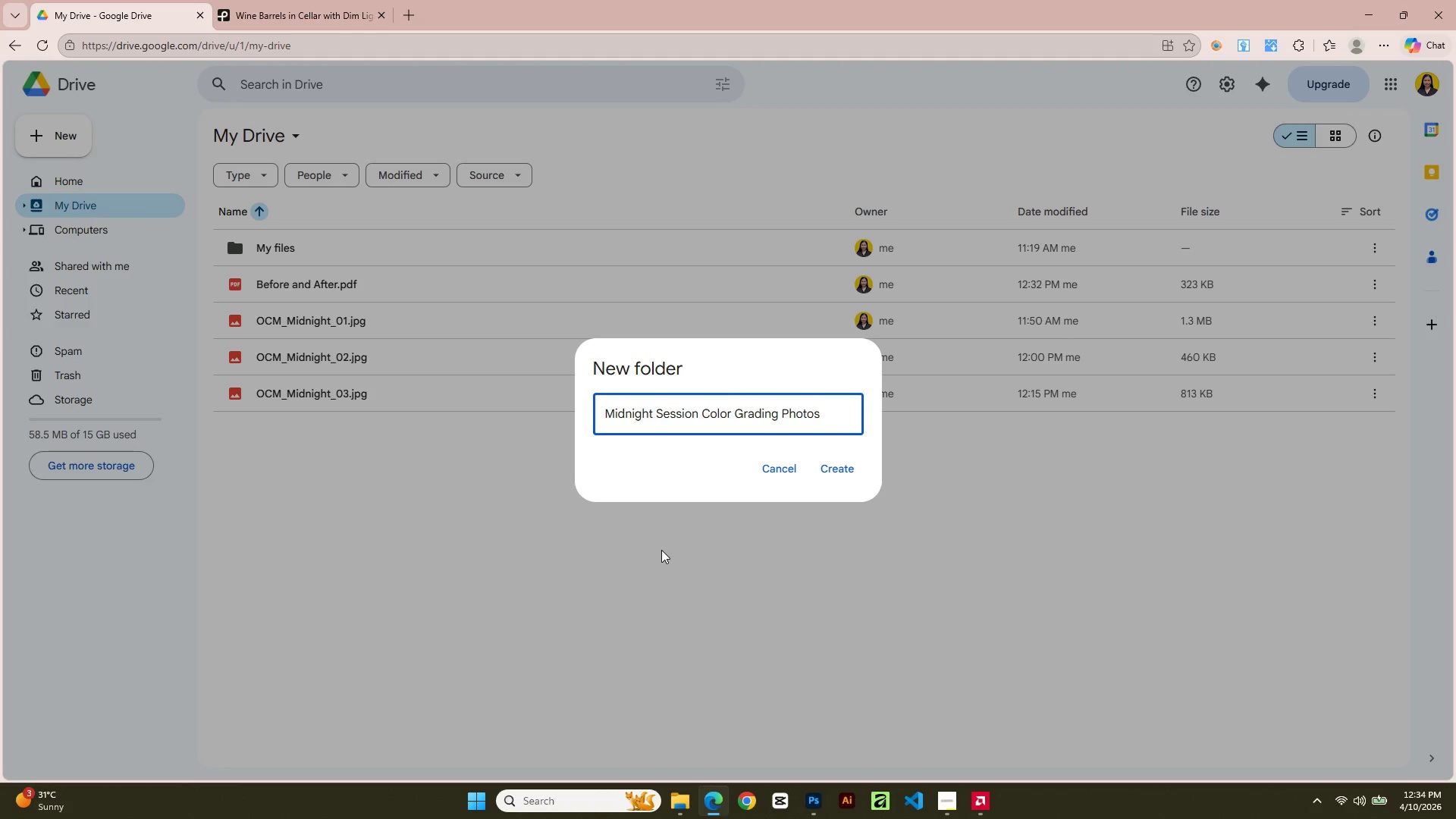 
left_click([833, 463])
 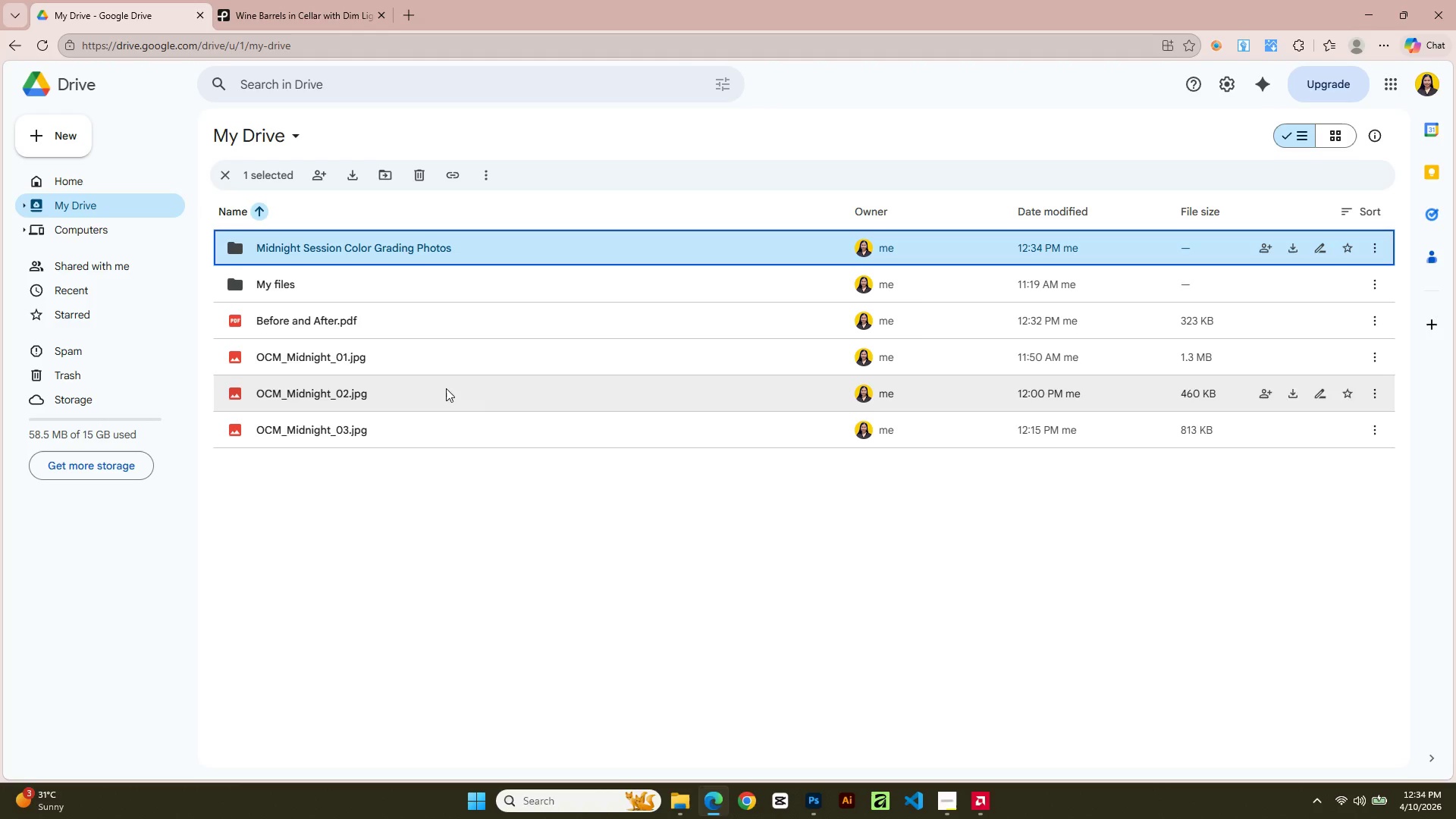 
left_click_drag(start_coordinate=[404, 506], to_coordinate=[394, 325])
 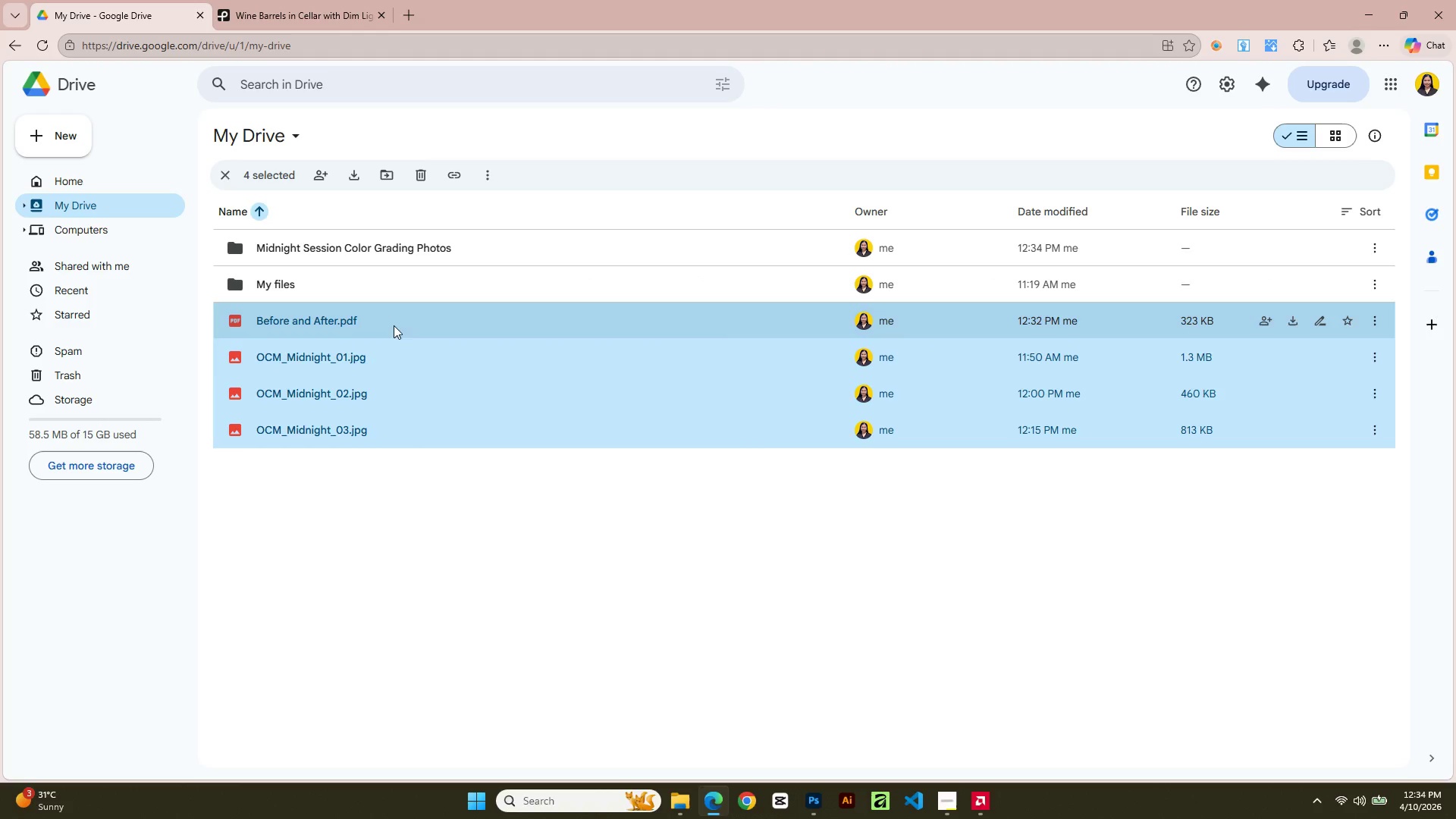 
left_click_drag(start_coordinate=[394, 325], to_coordinate=[397, 247])
 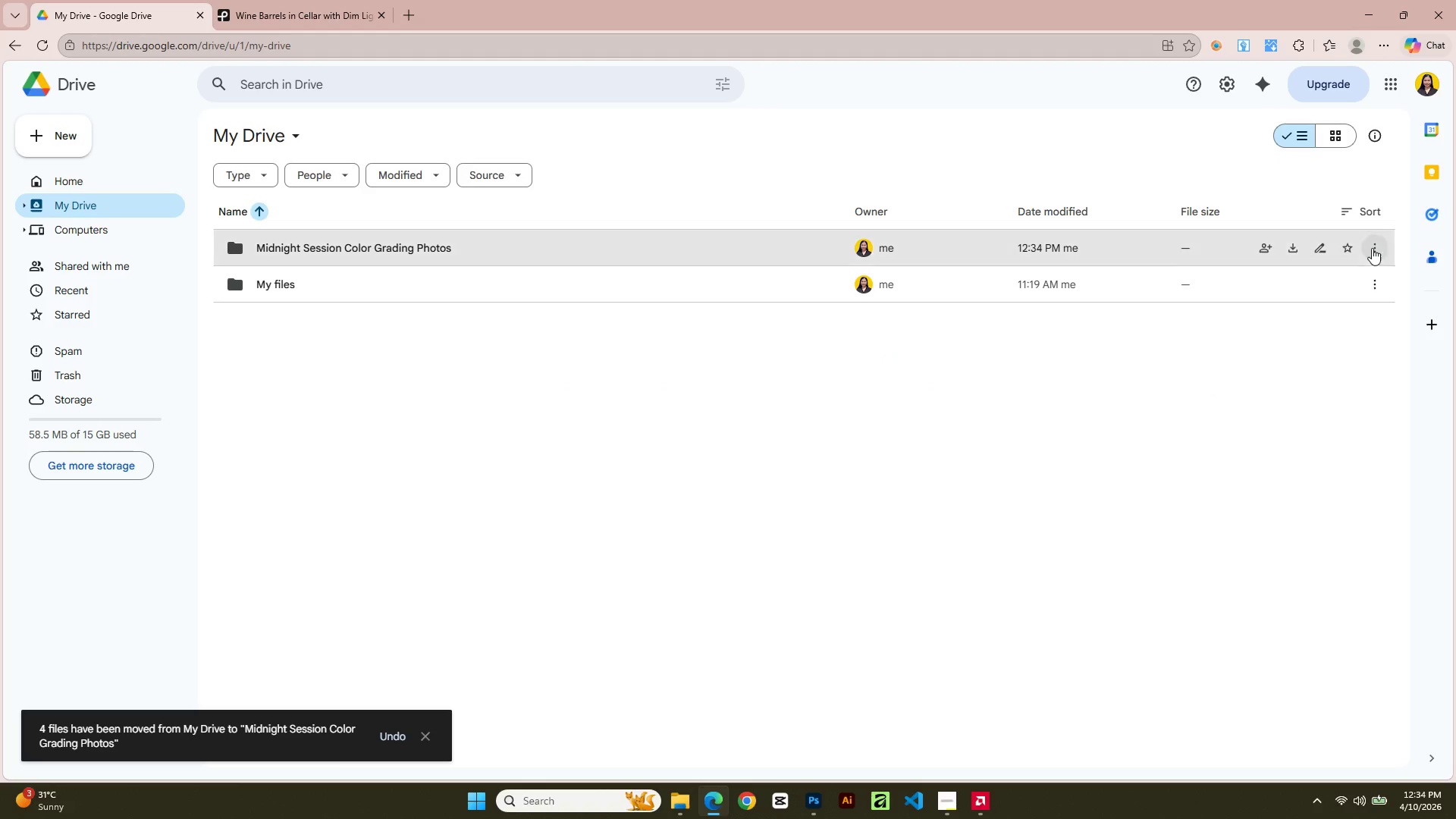 
wait(6.06)
 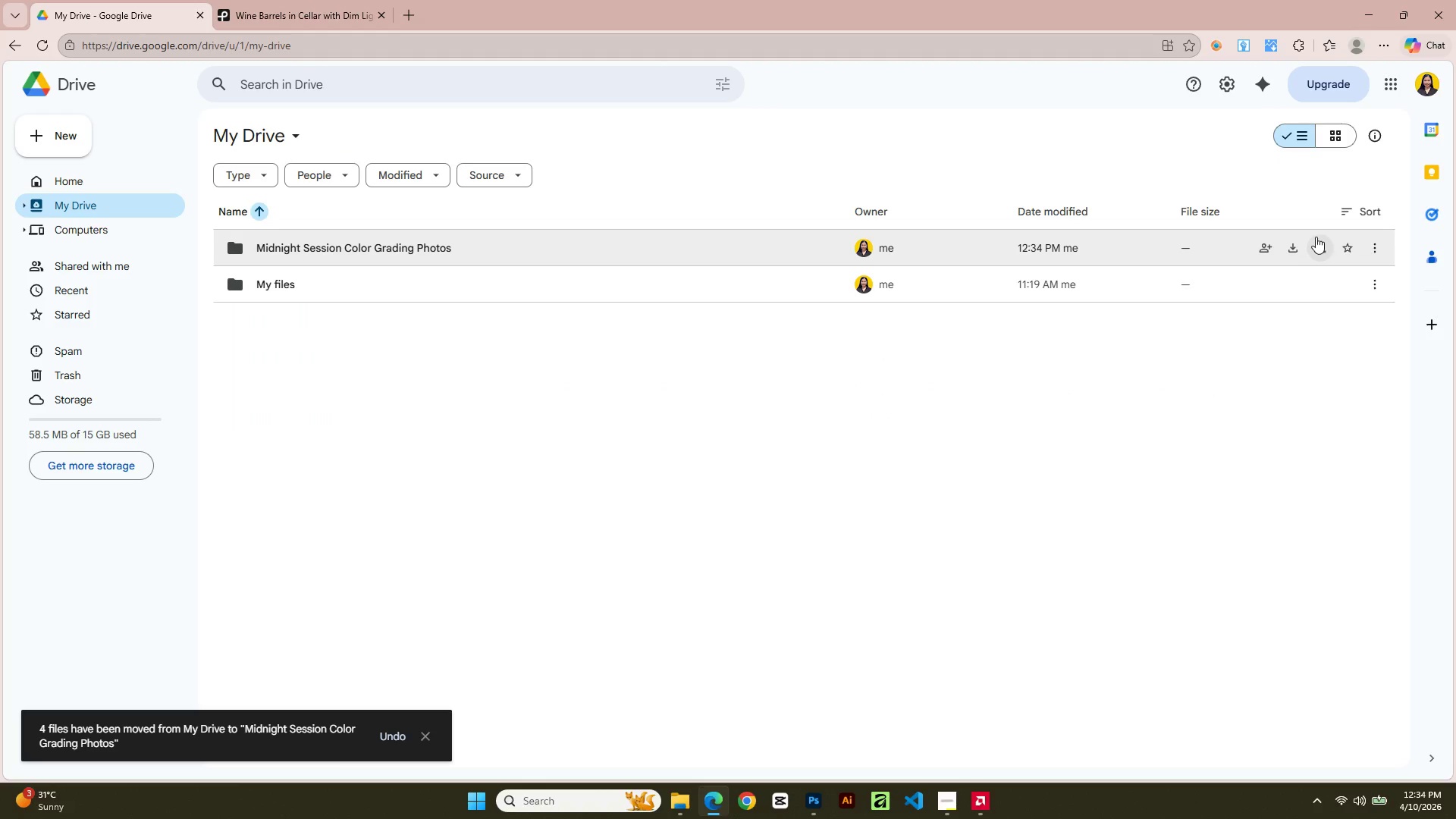 
left_click([1187, 350])
 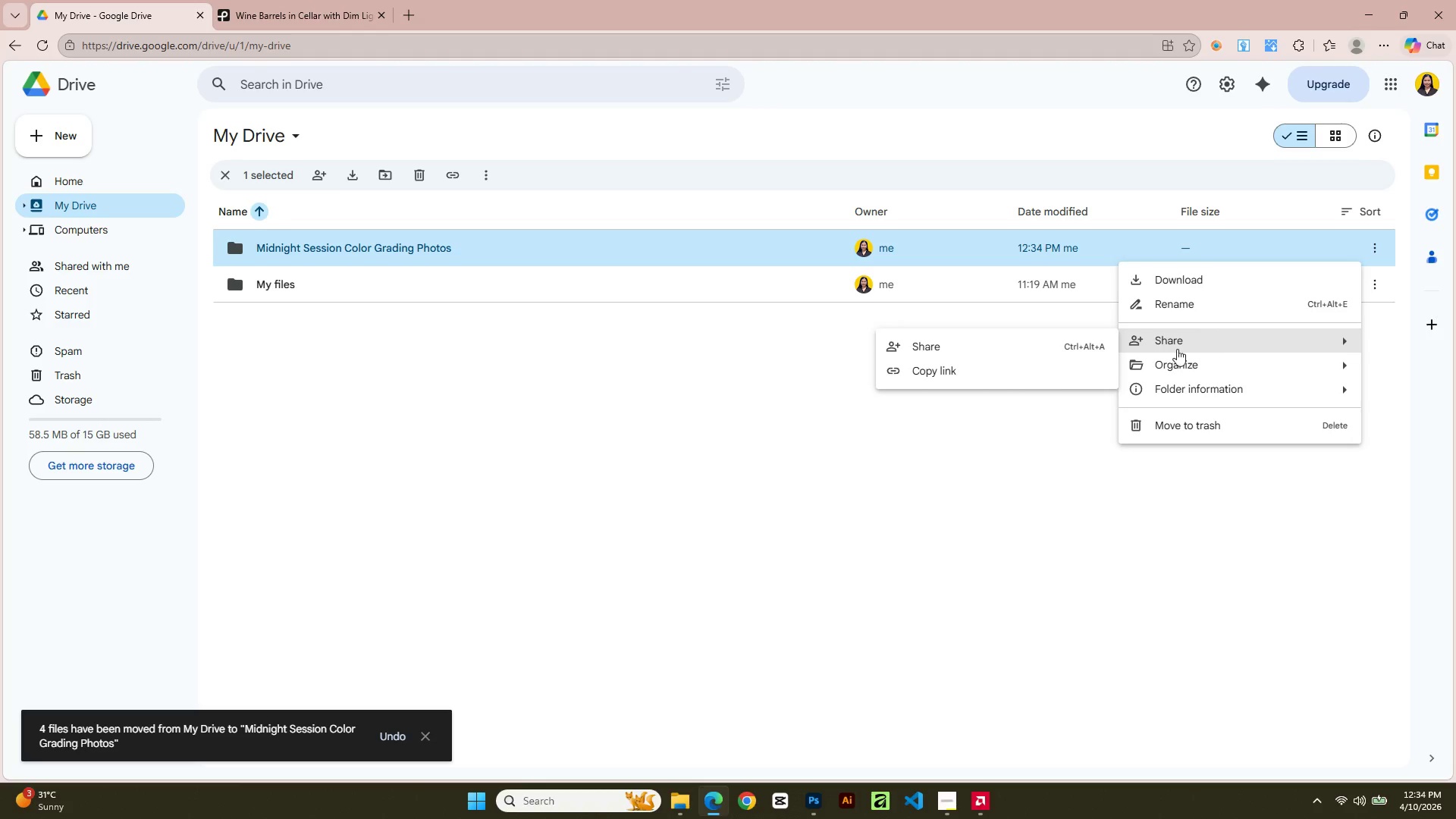 
left_click([787, 569])
 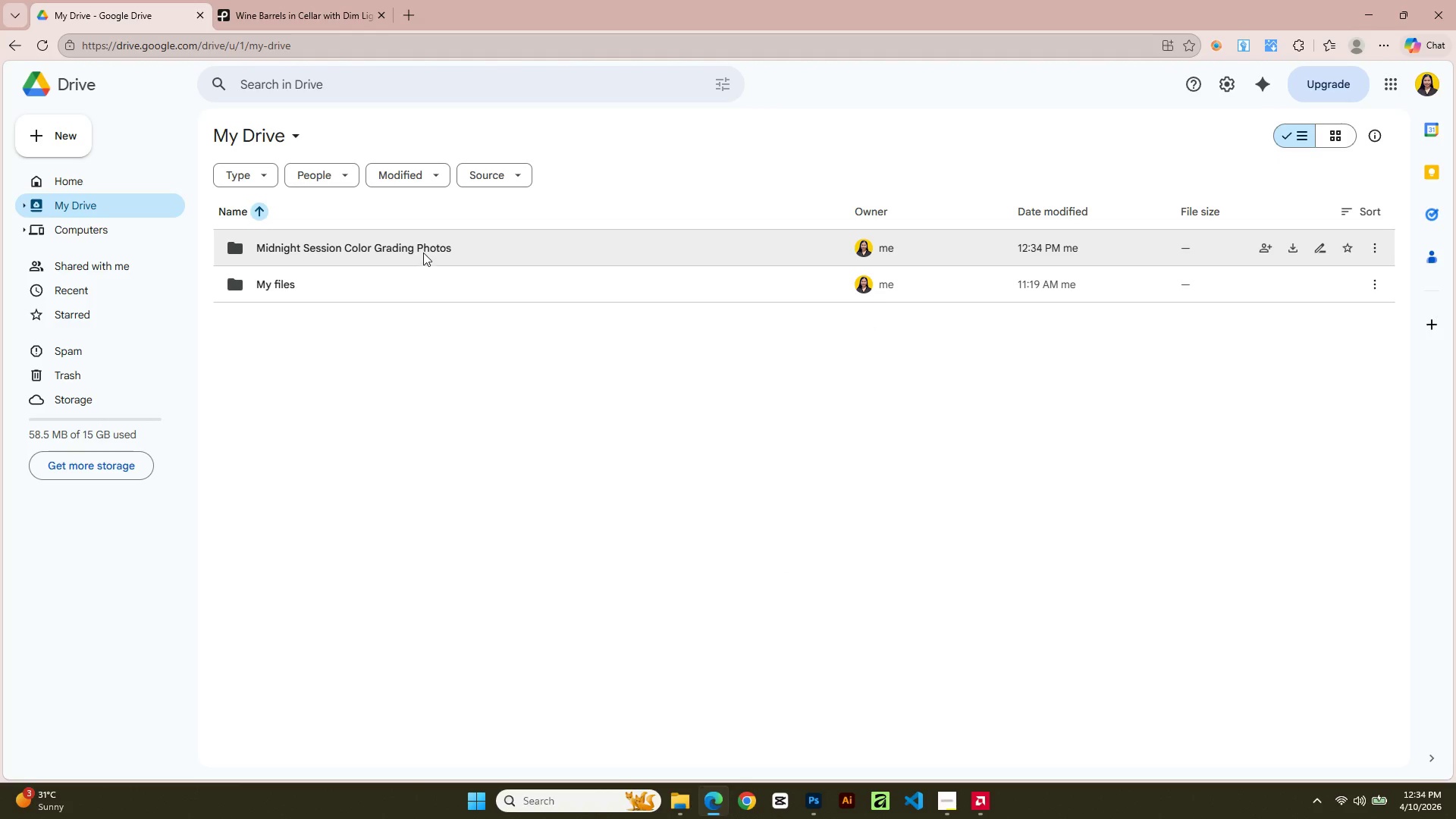 
double_click([423, 253])
 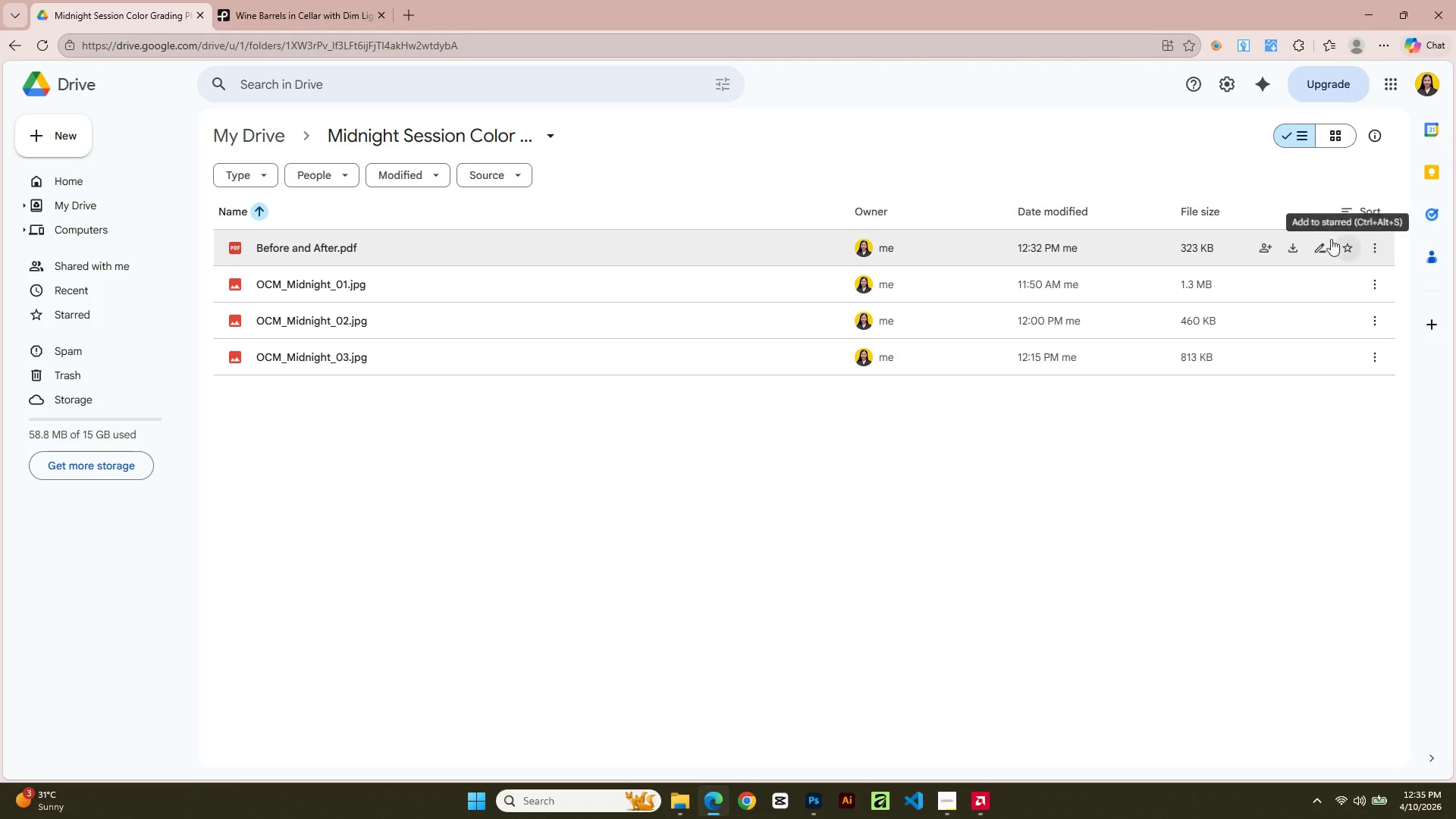 
left_click([1265, 247])
 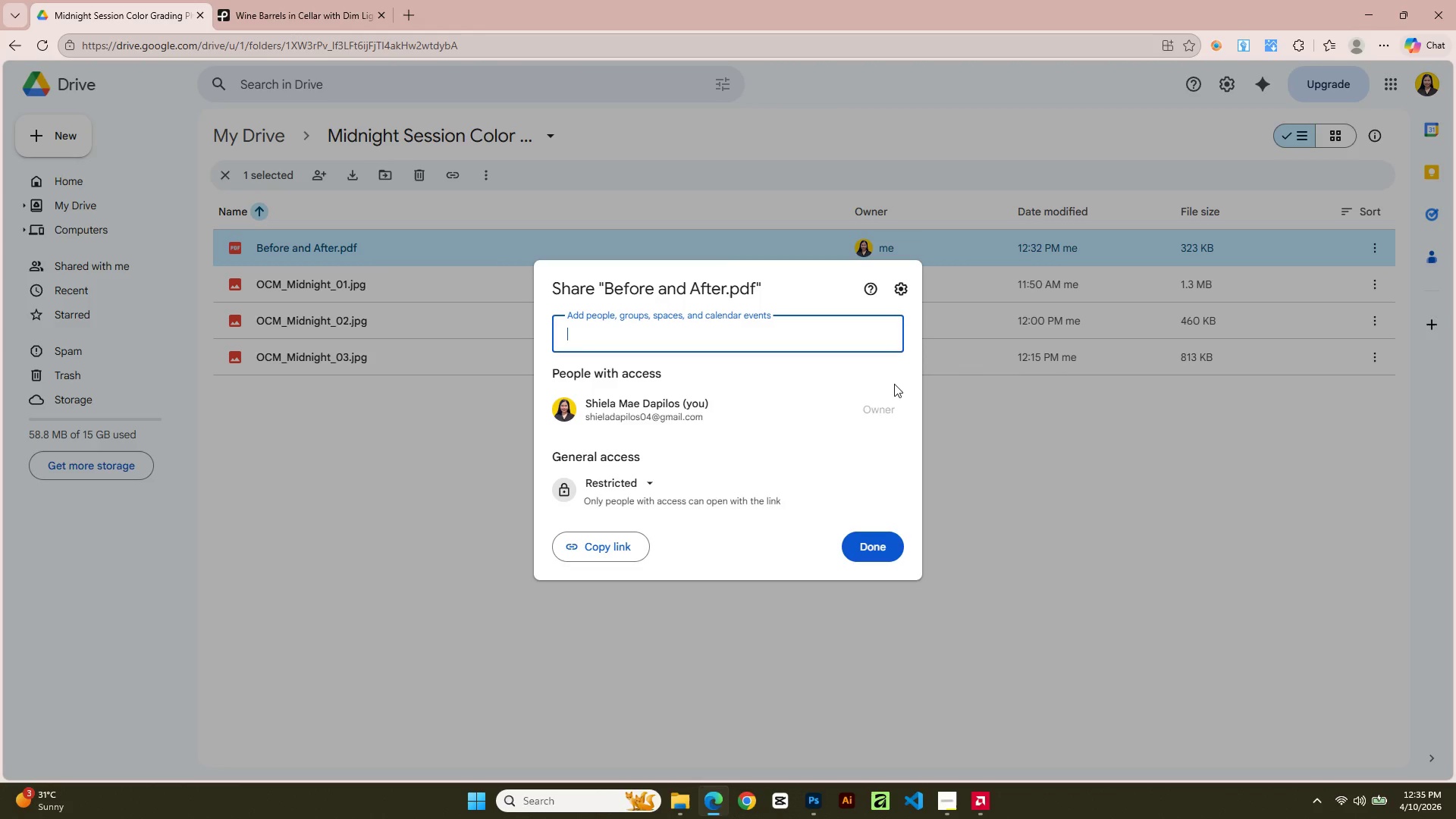 
left_click([656, 490])
 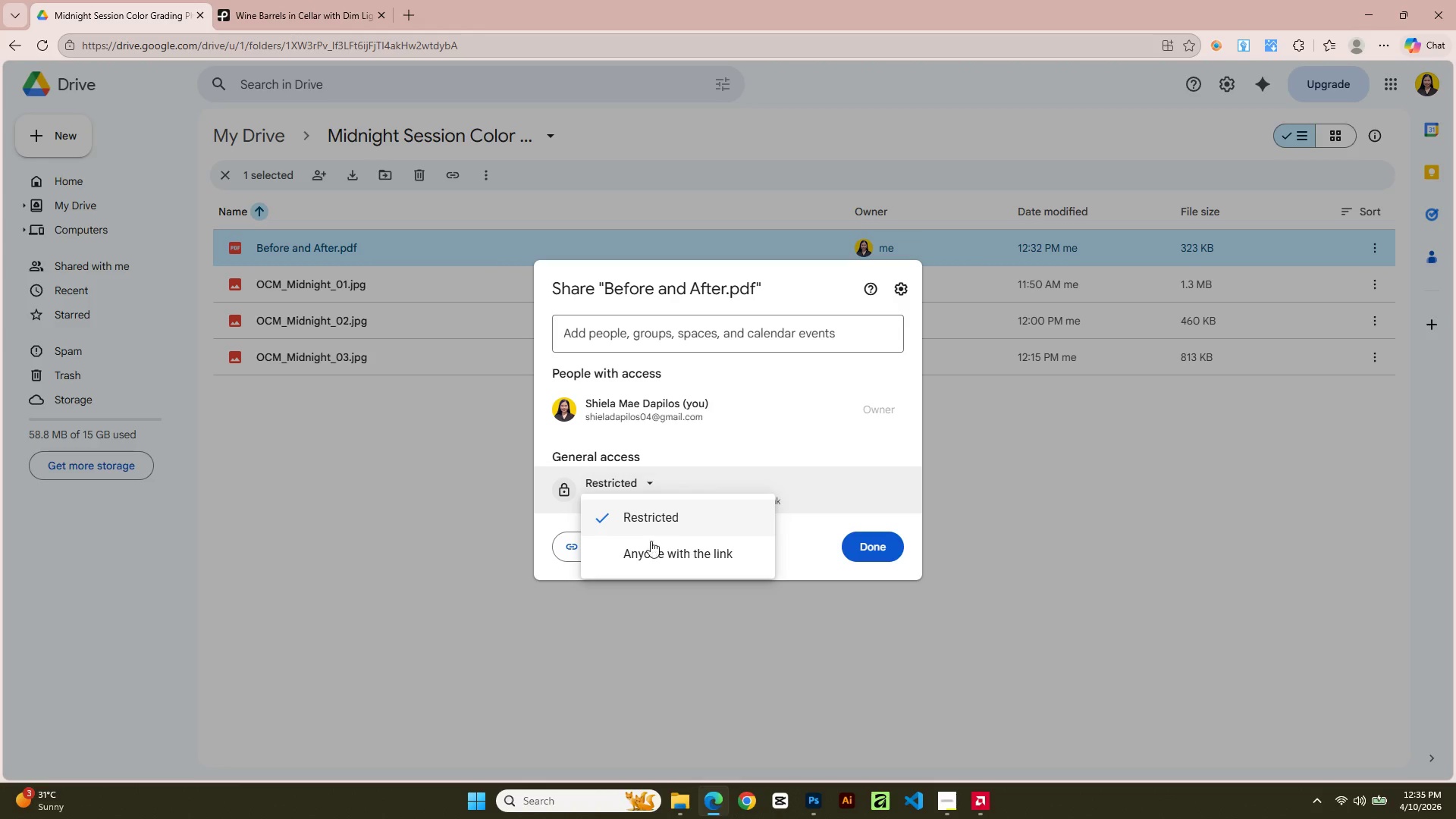 
left_click([651, 553])
 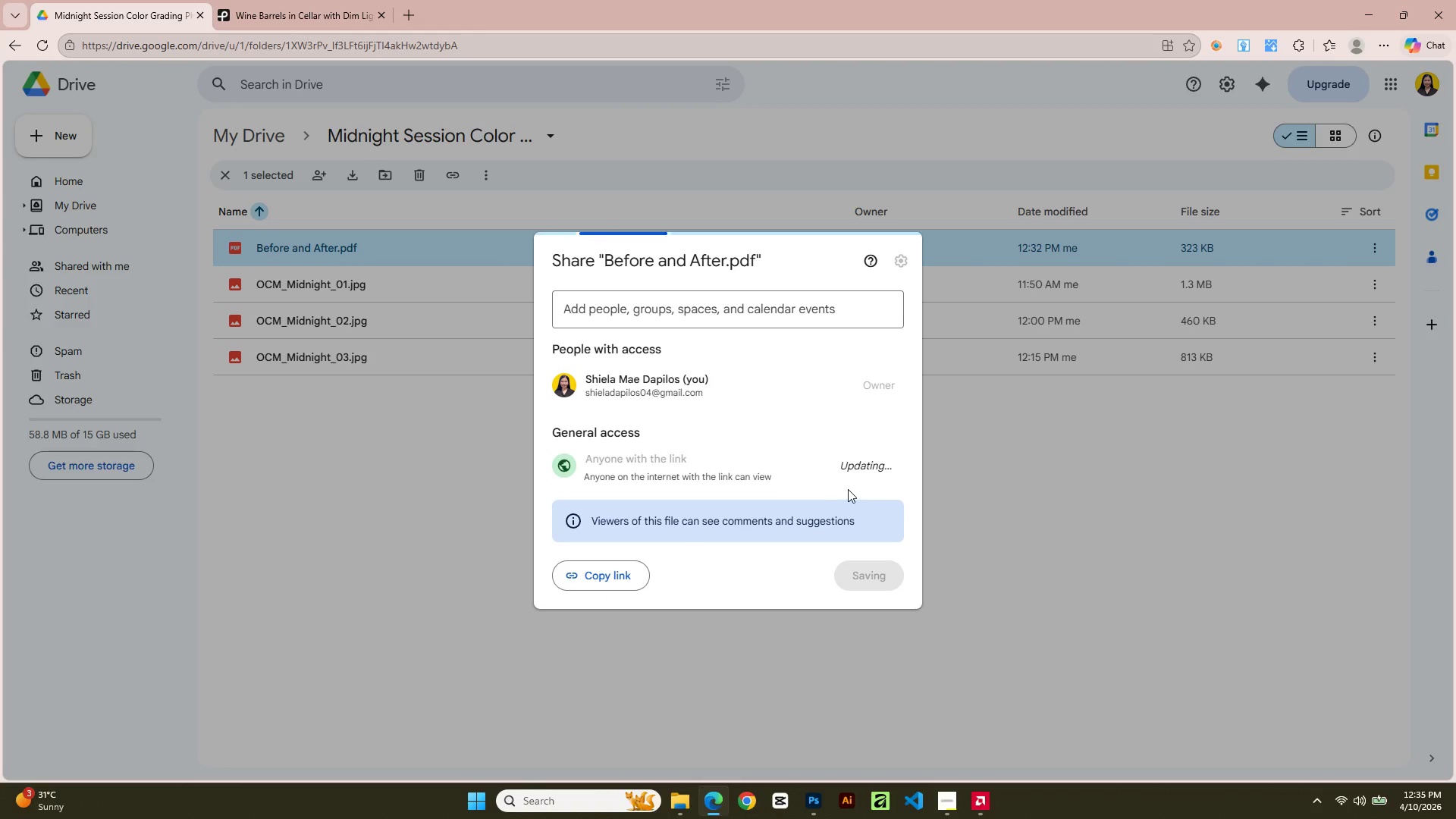 
mouse_move([859, 513])
 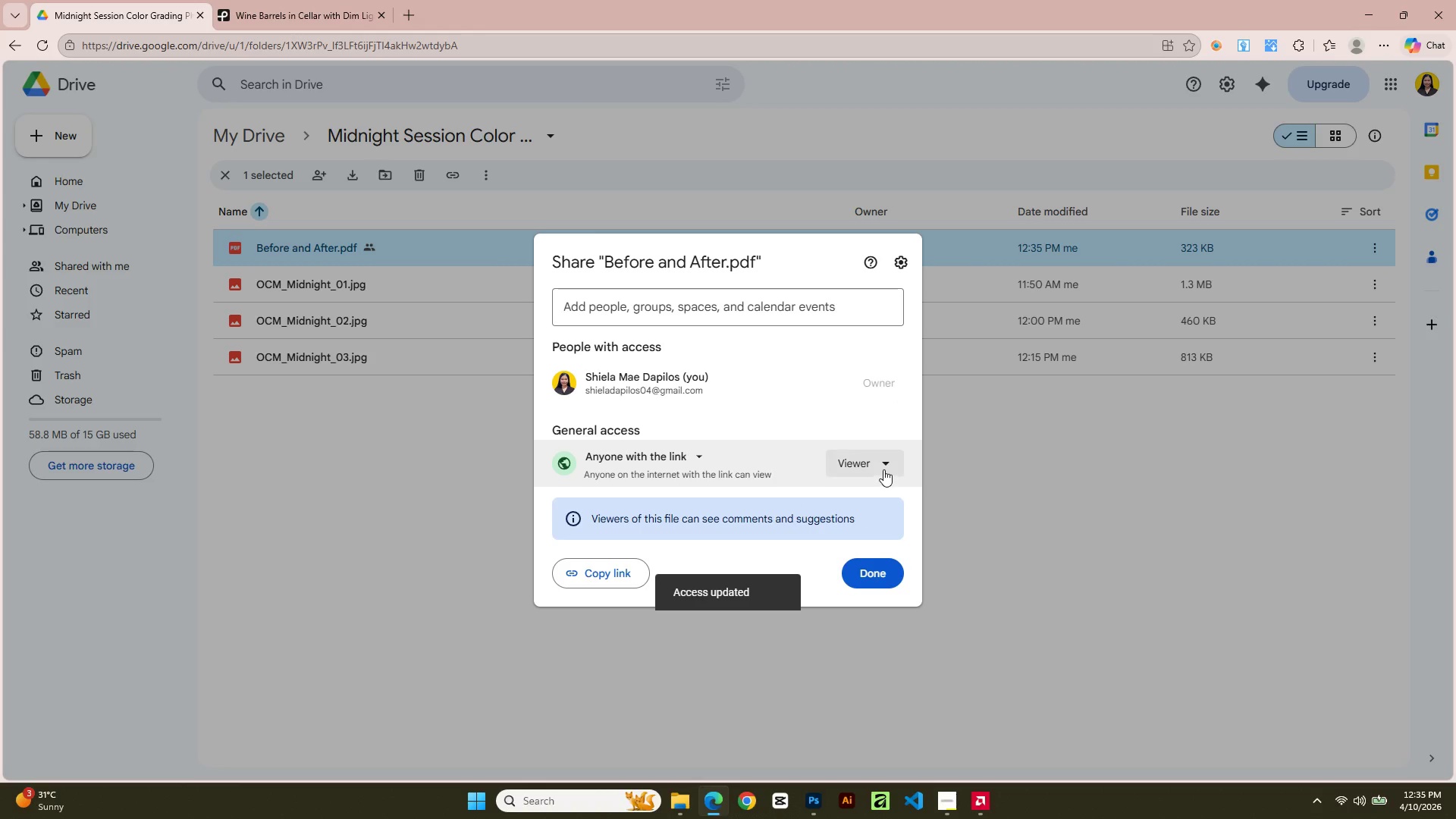 
left_click([885, 465])
 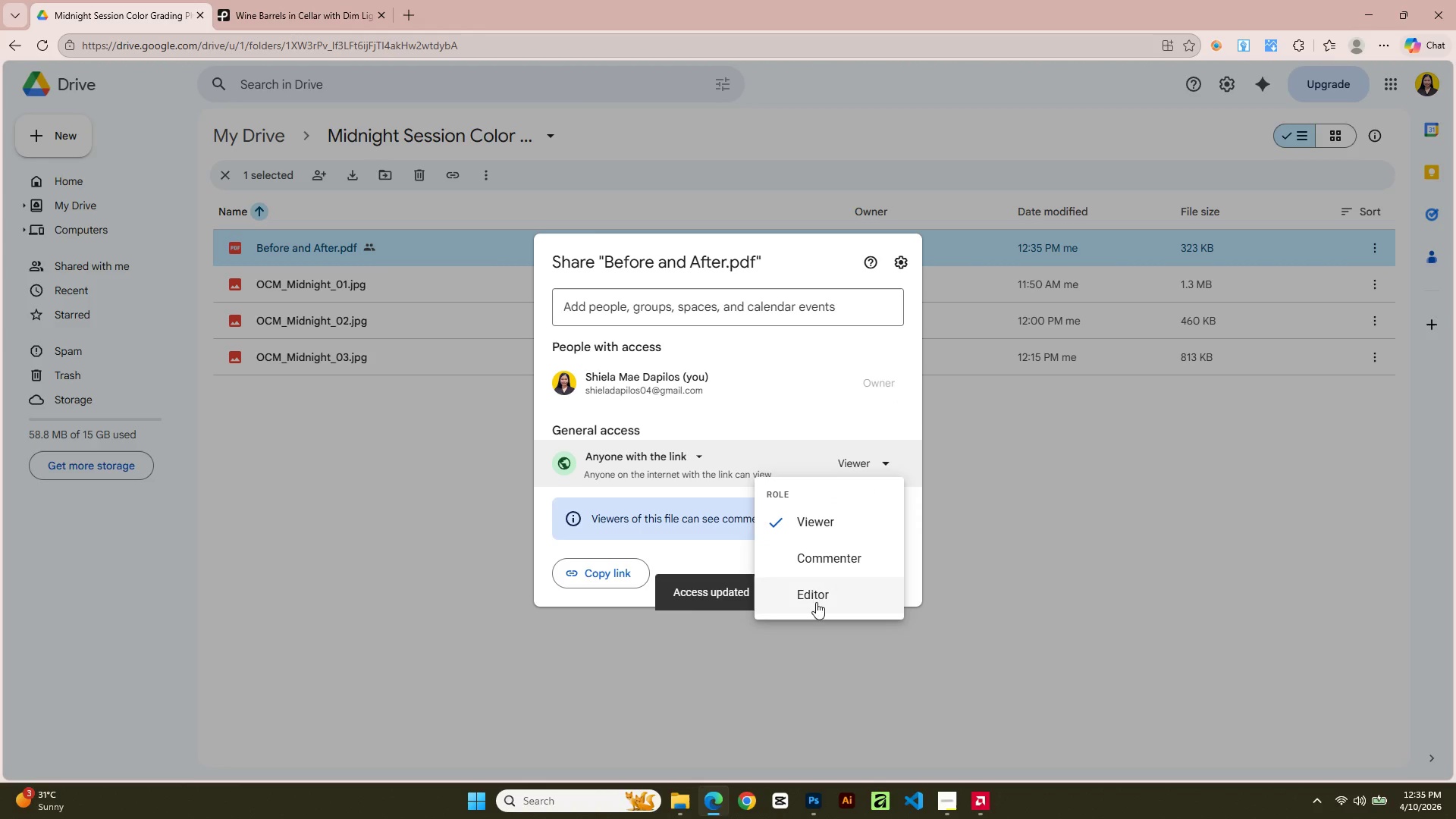 
left_click([815, 605])
 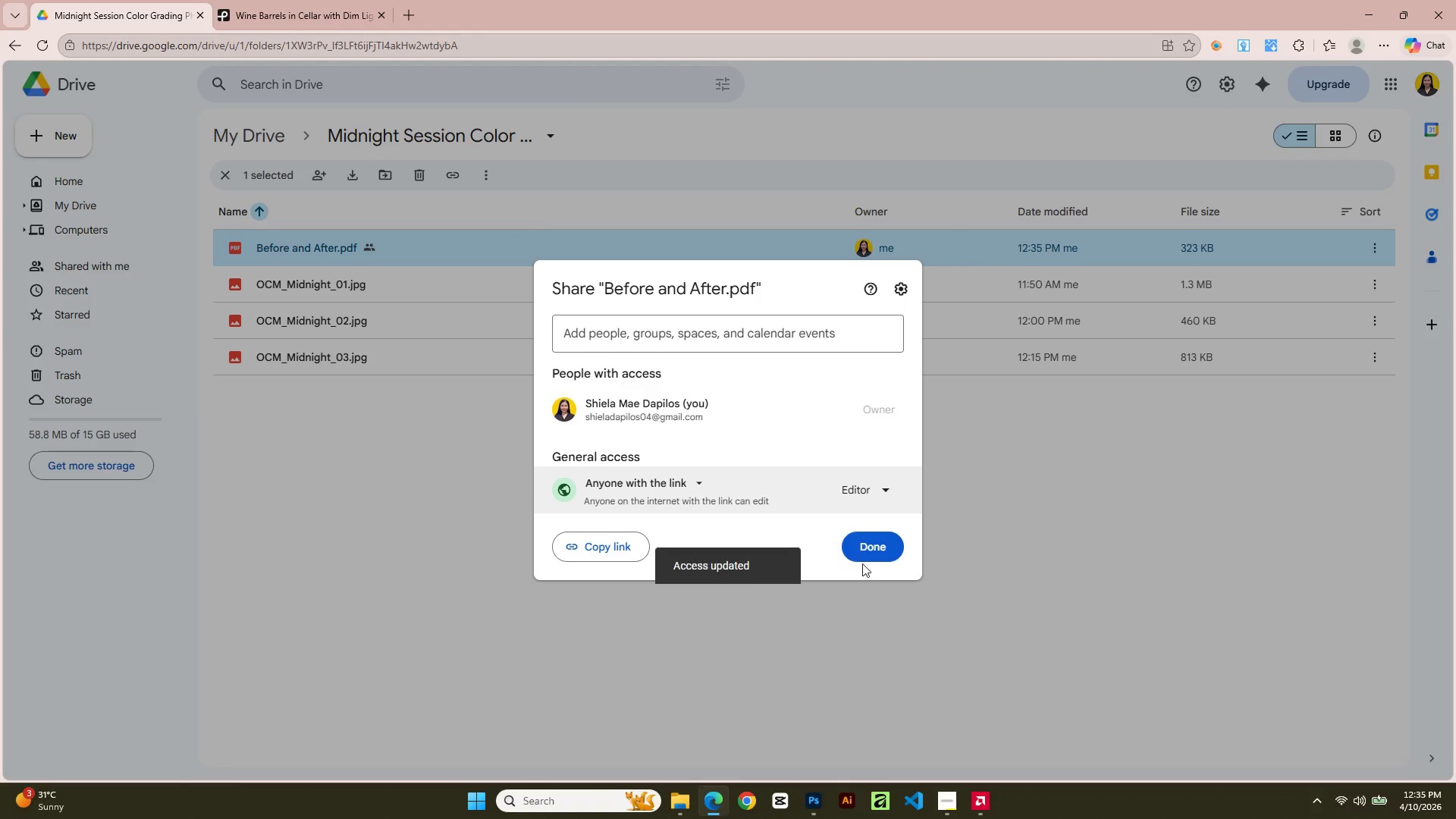 
left_click([871, 544])
 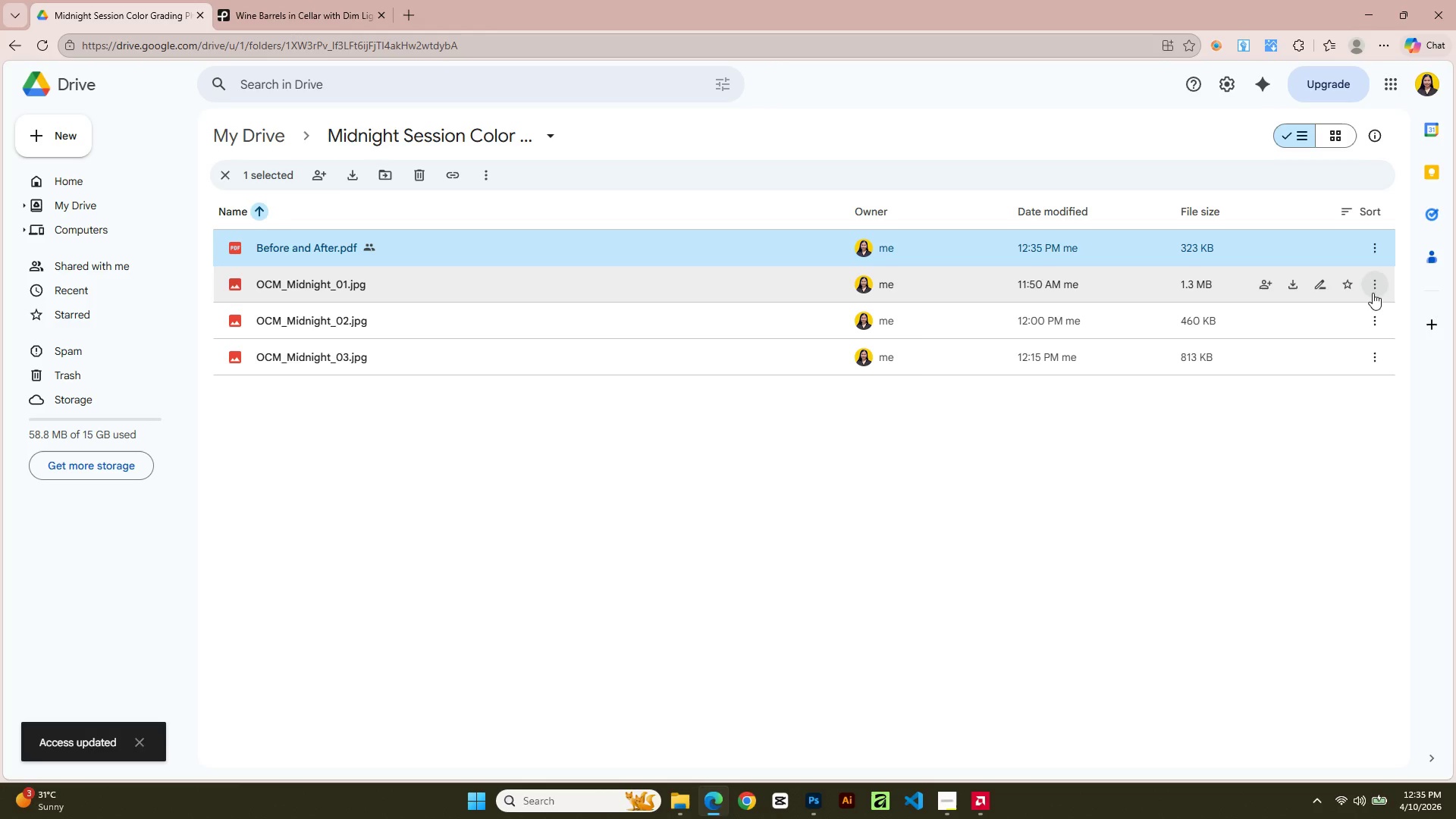 
left_click([1272, 282])
 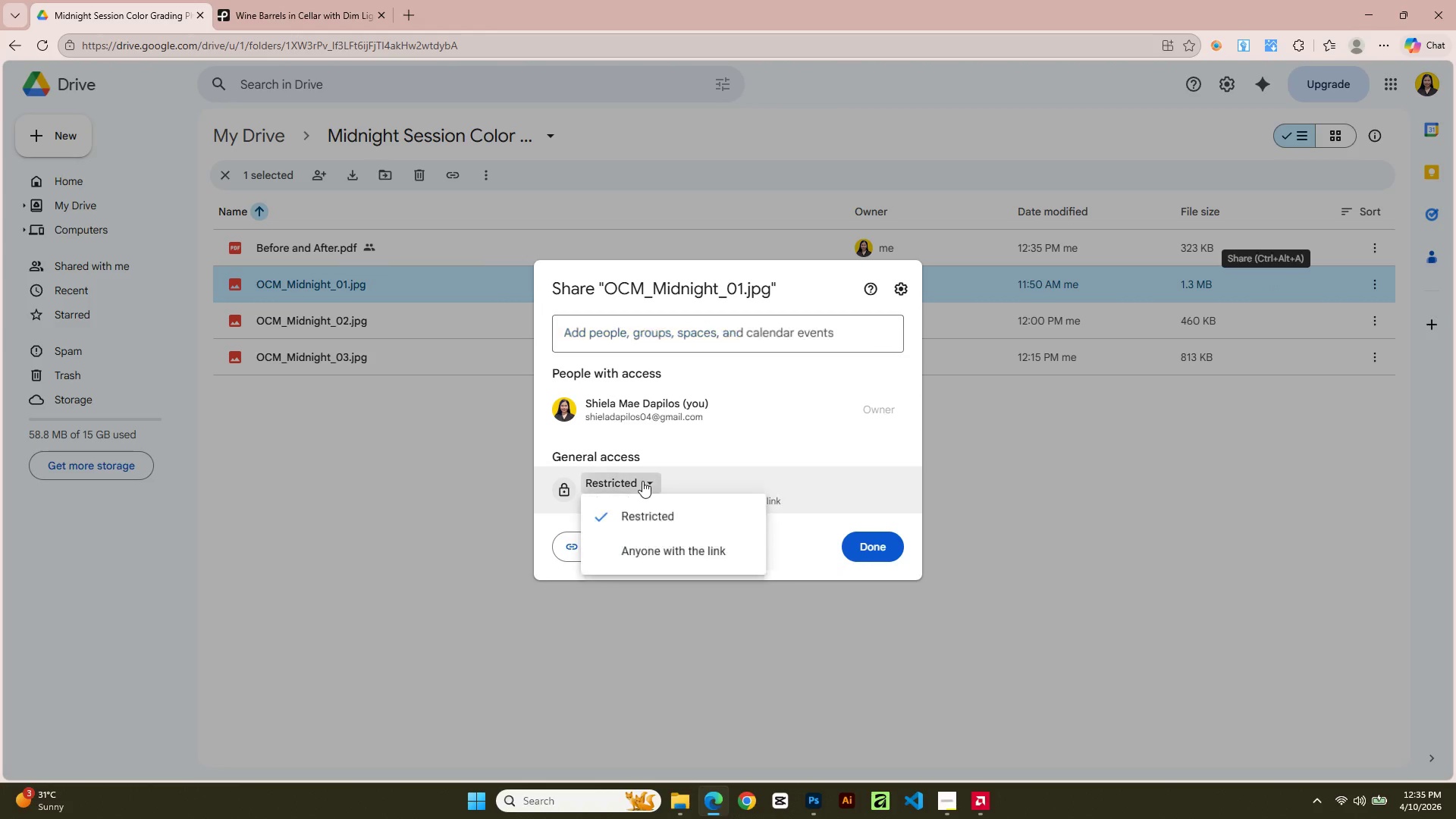 
left_click([651, 557])
 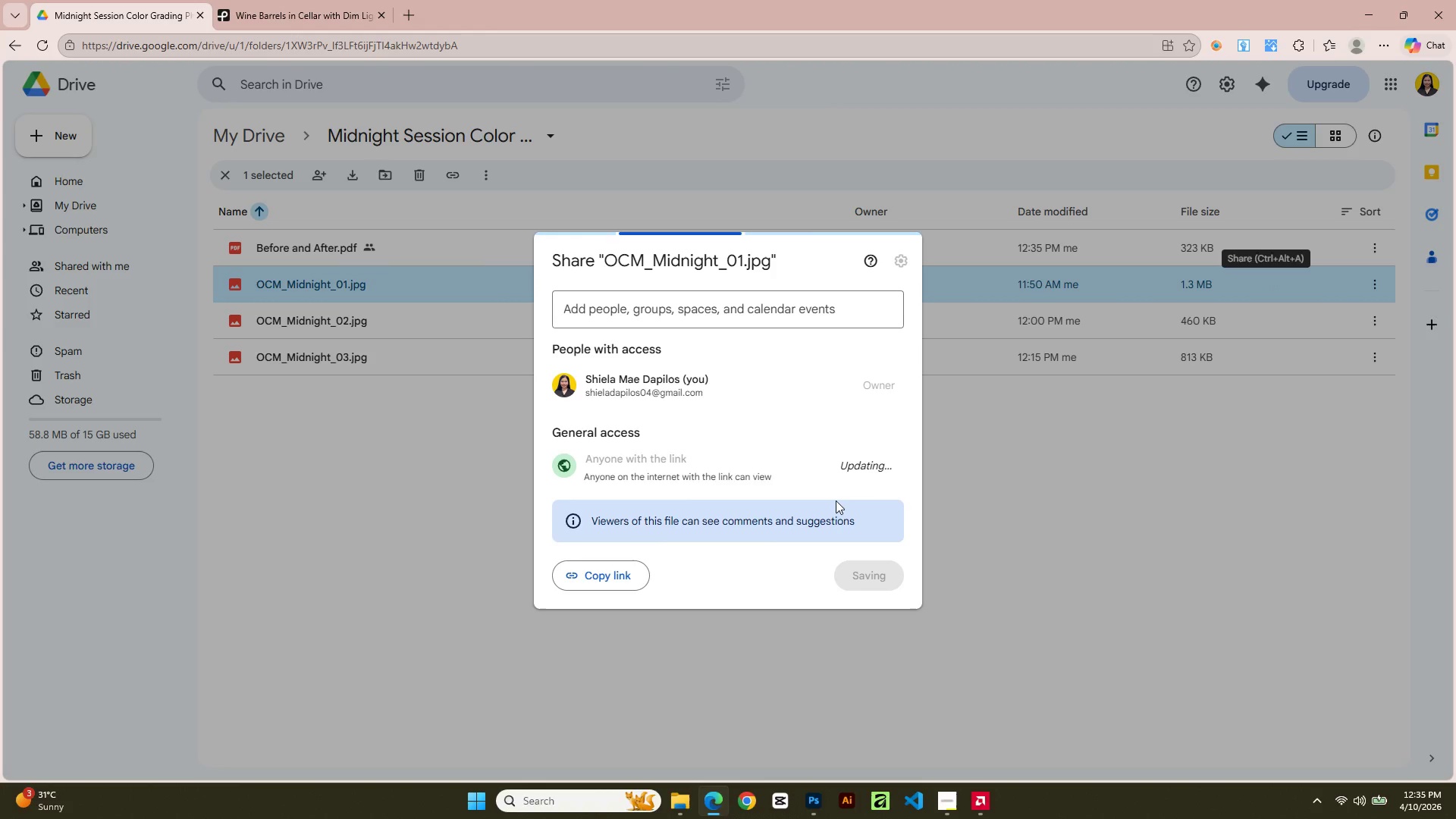 
mouse_move([861, 493])
 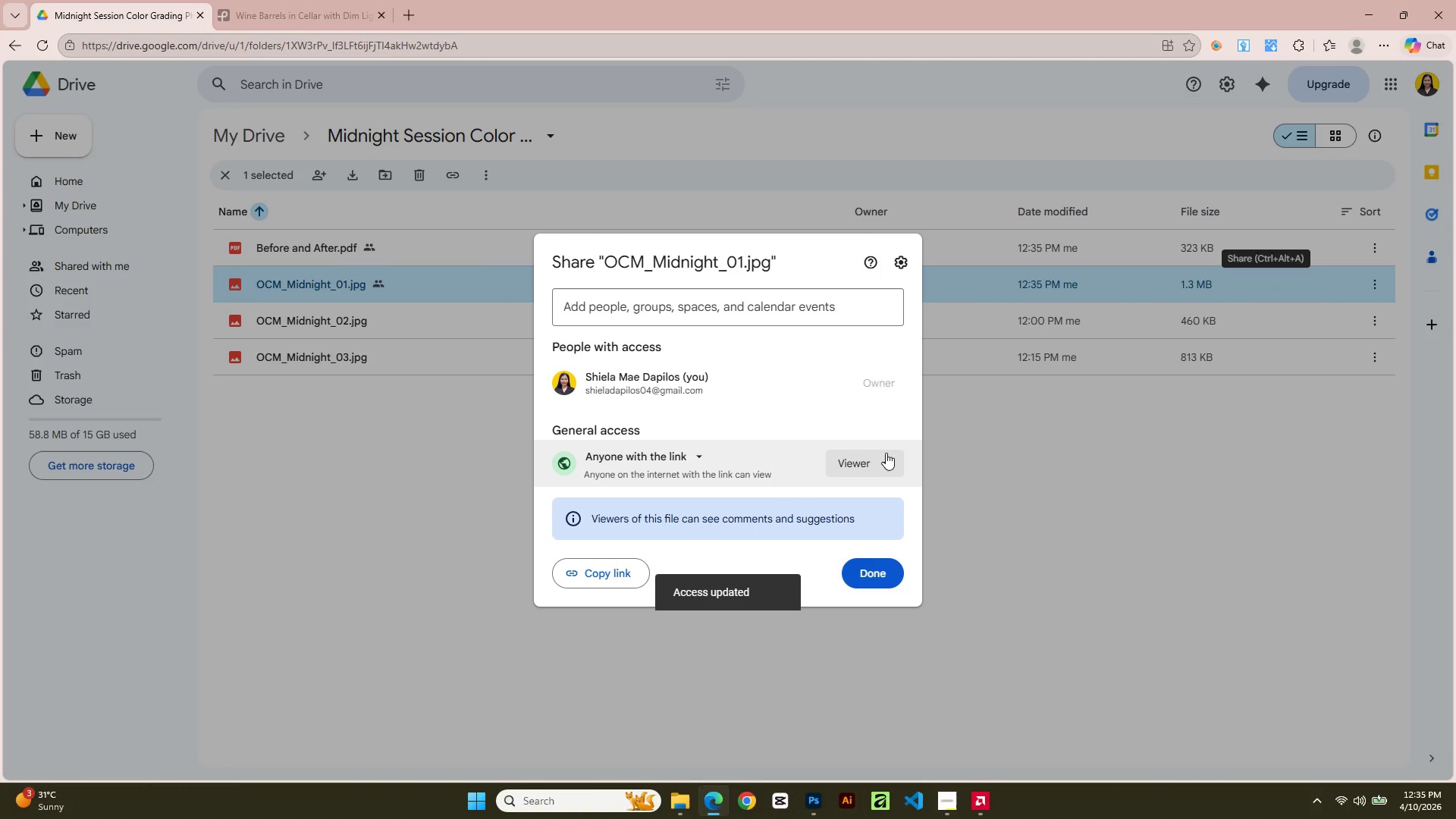 
left_click([886, 452])
 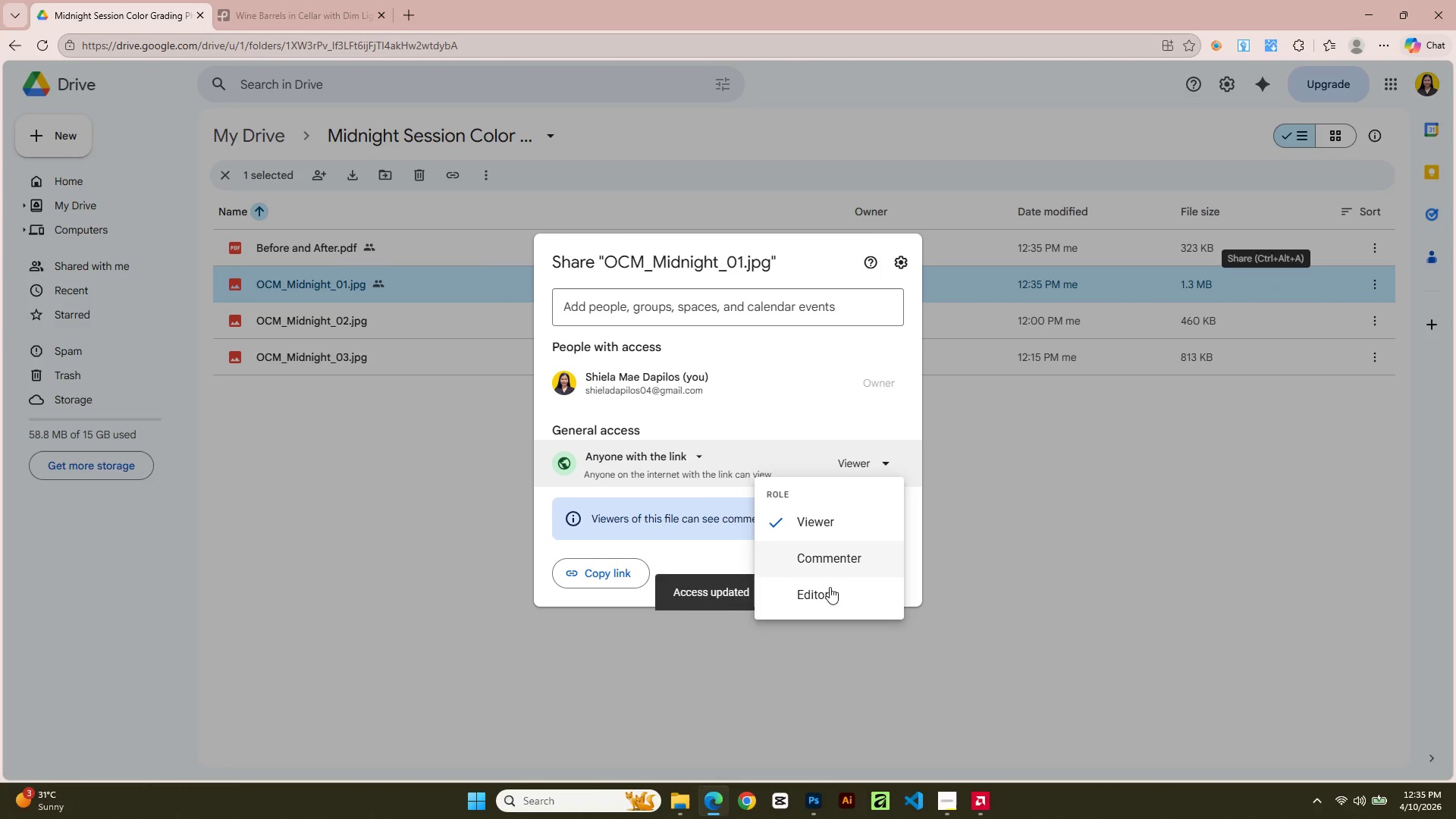 
left_click([825, 597])
 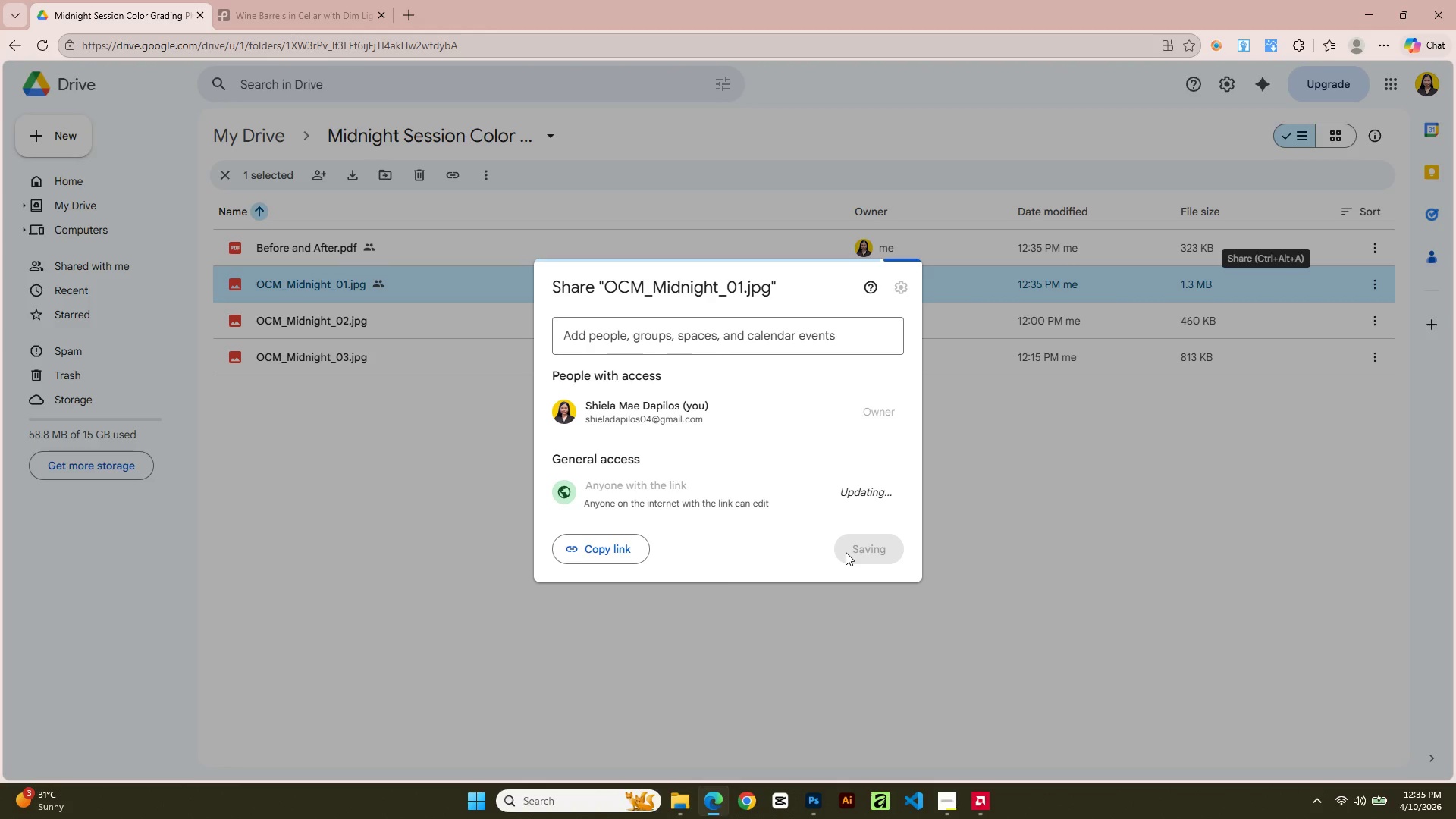 
left_click([861, 545])
 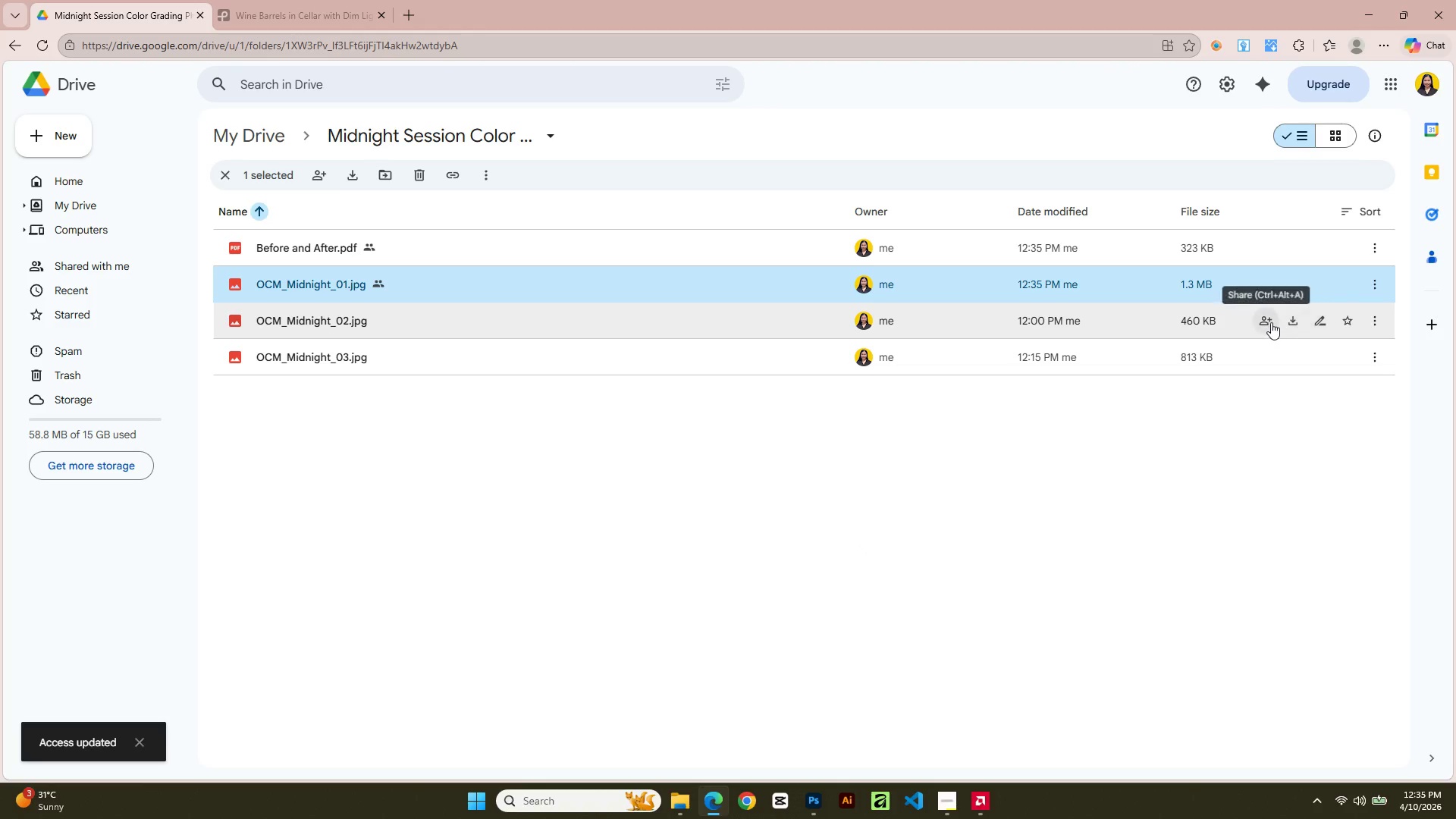 
left_click([1269, 322])